 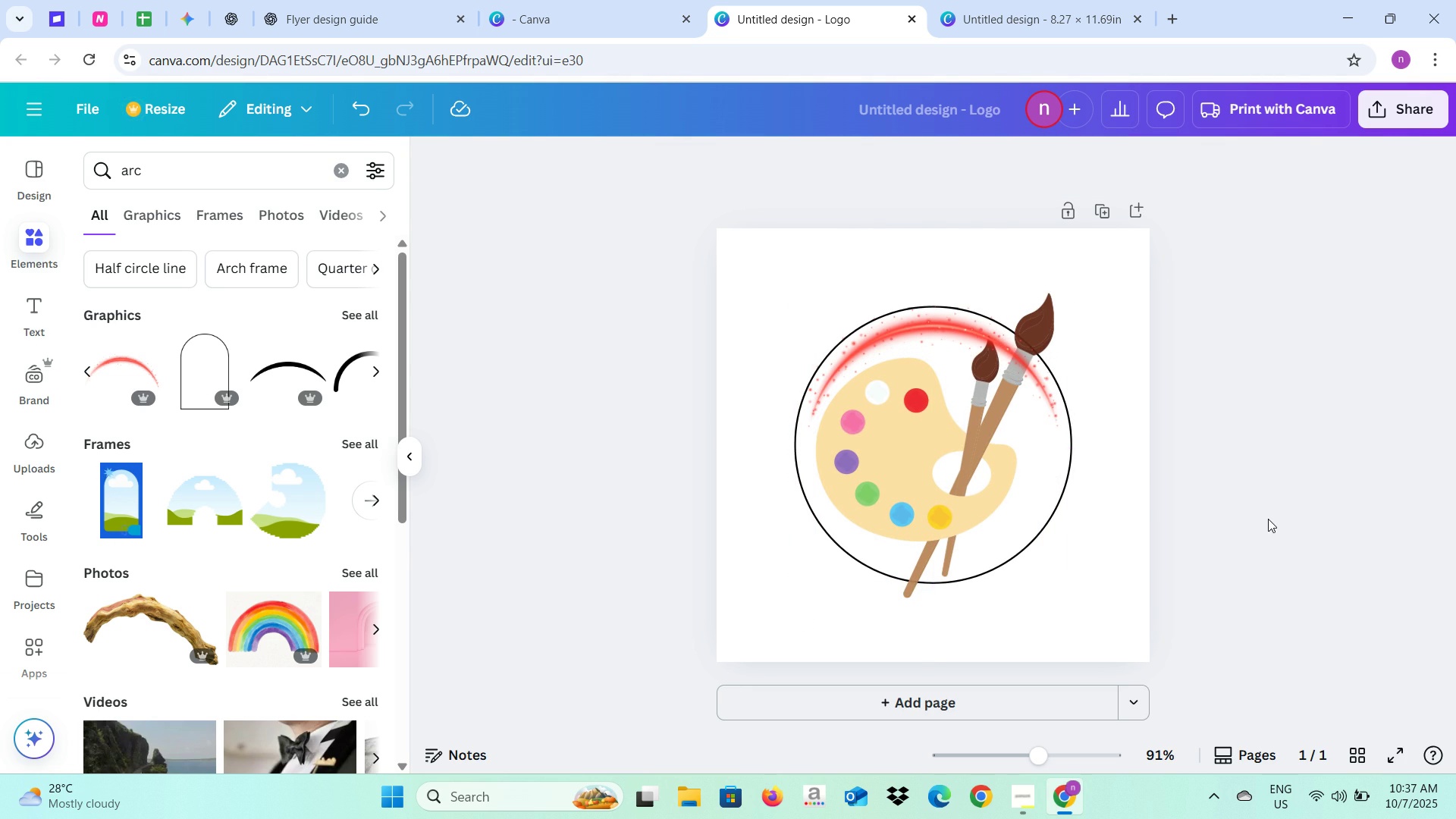 
left_click([923, 329])
 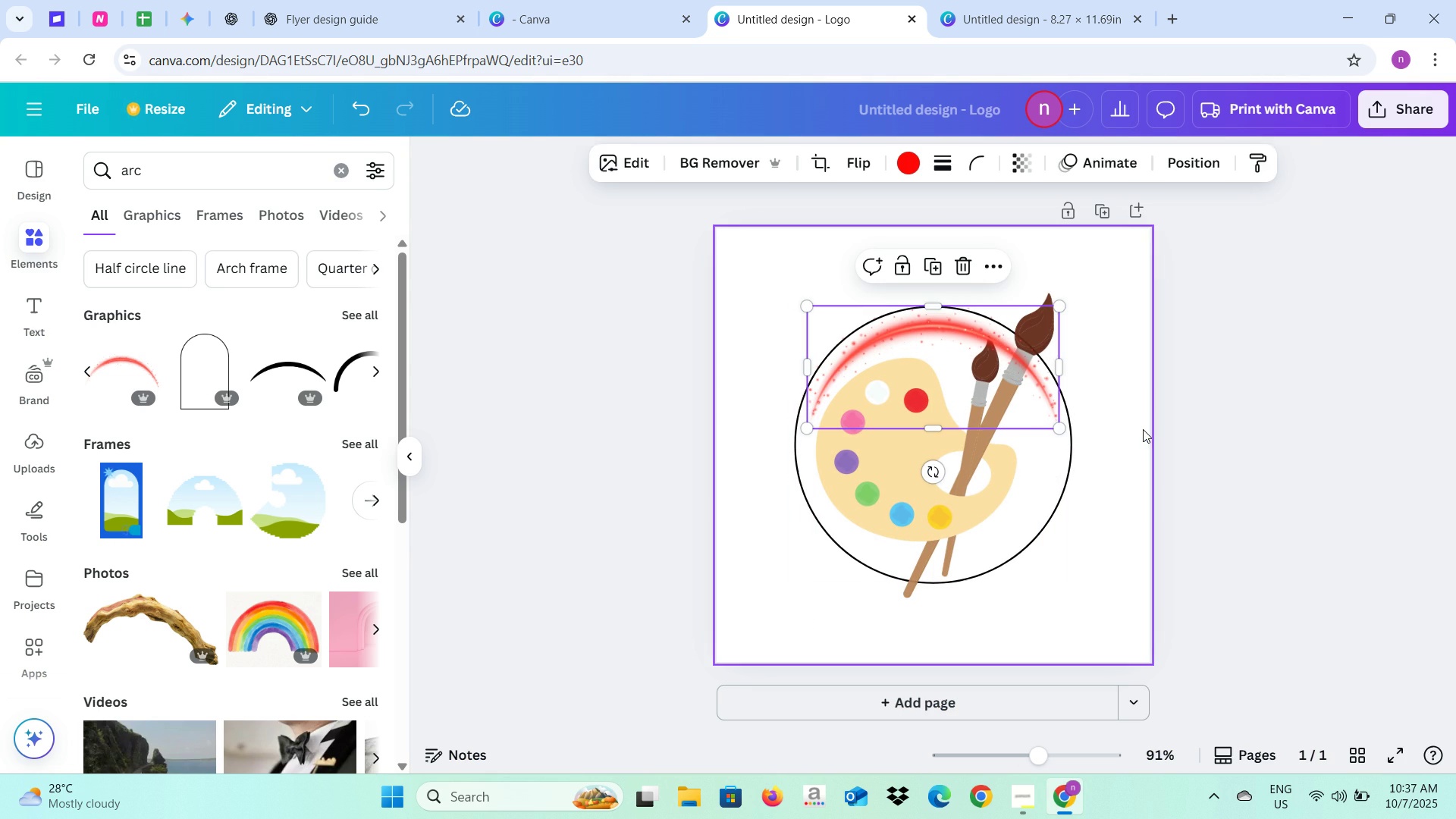 
left_click([1144, 429])
 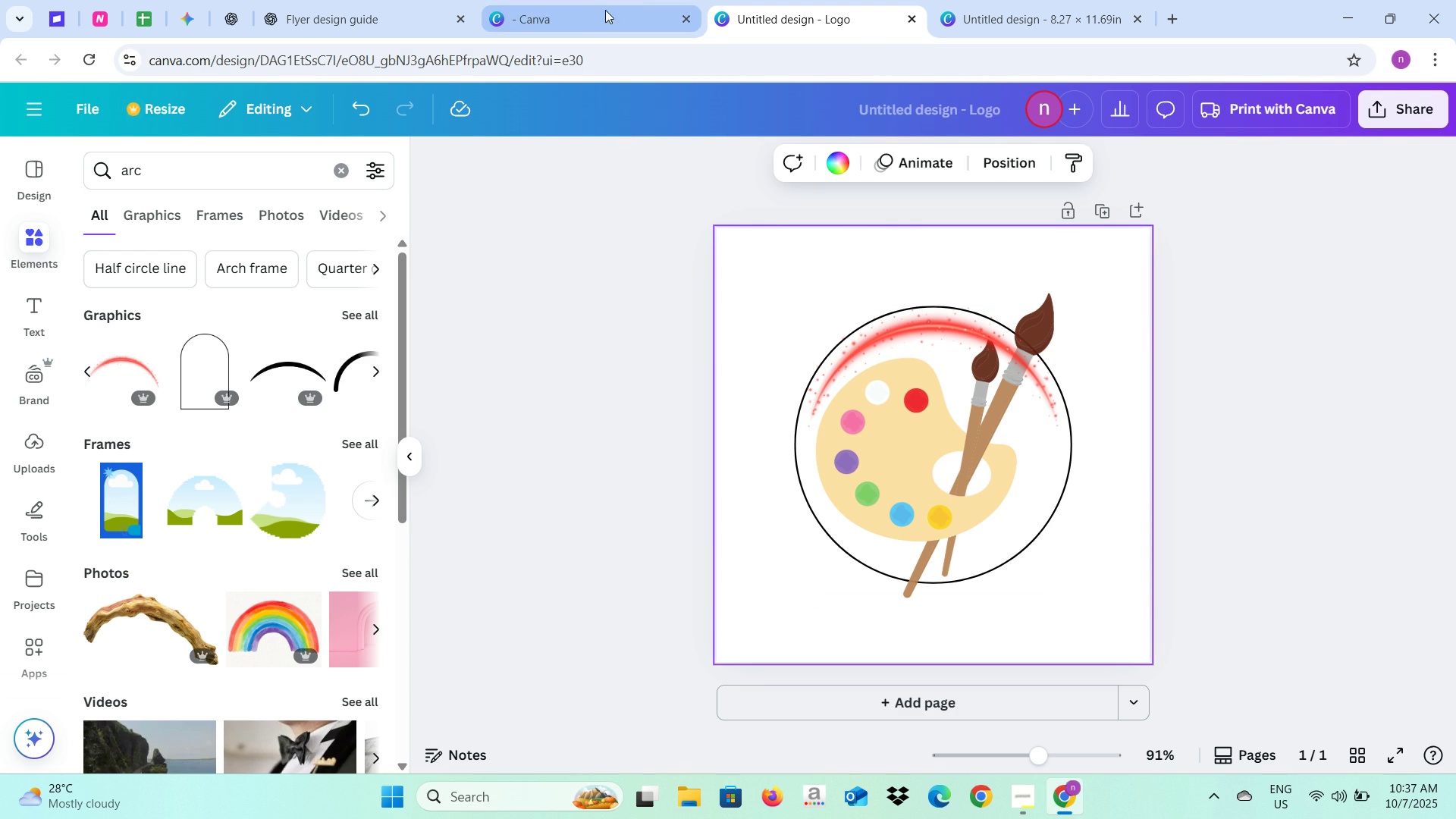 
left_click([322, 4])
 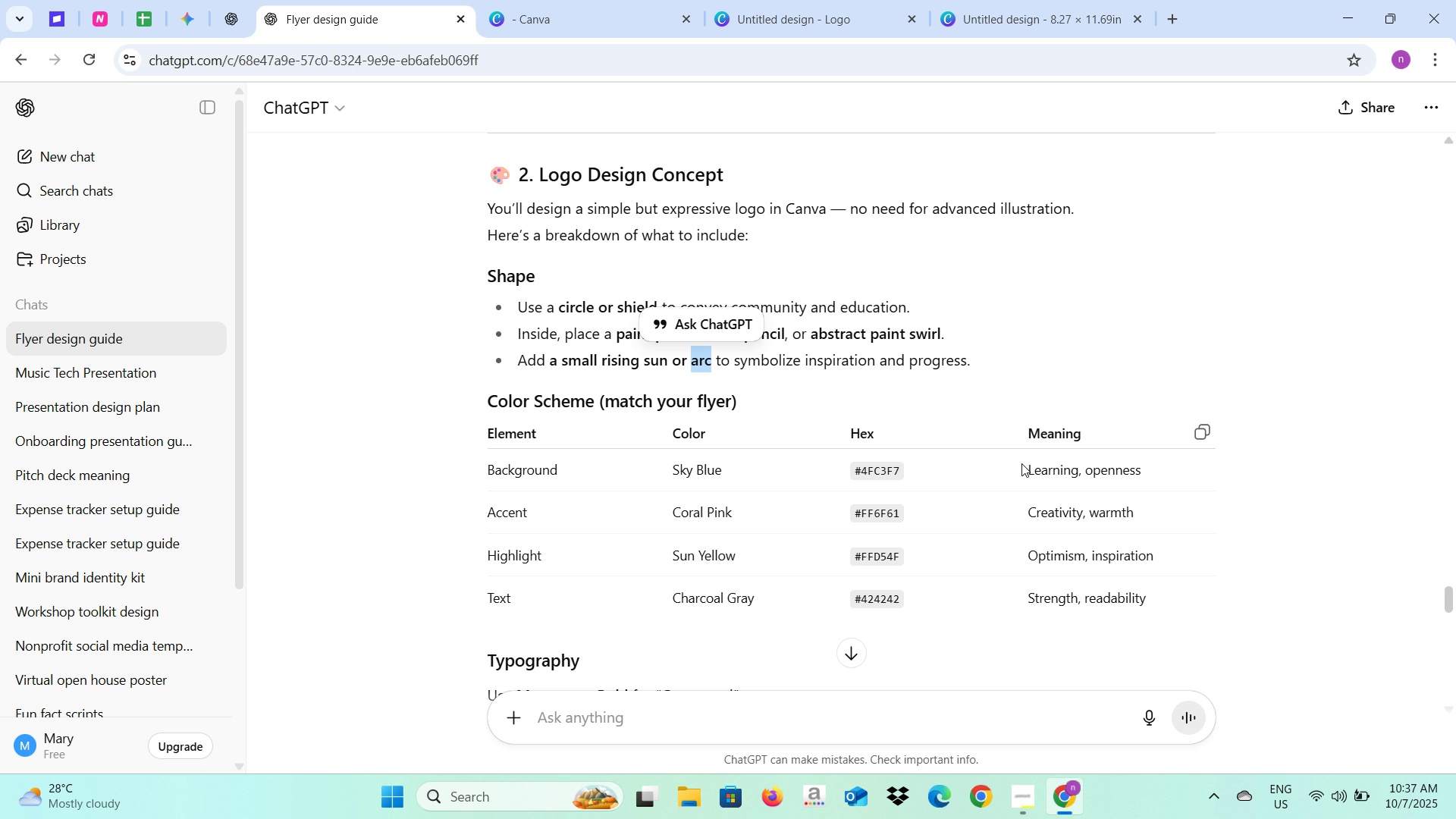 
wait(11.52)
 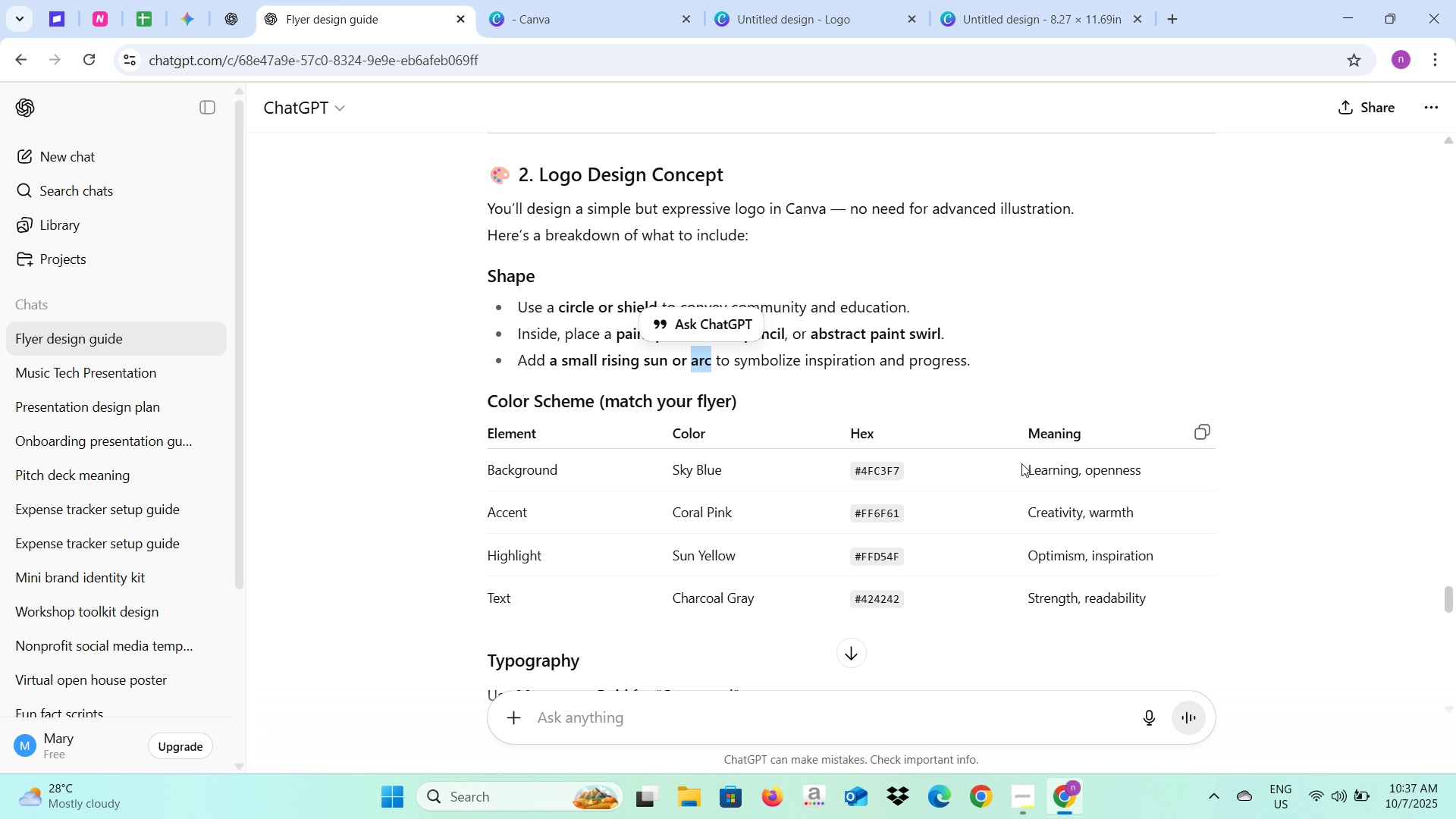 
left_click([800, 9])
 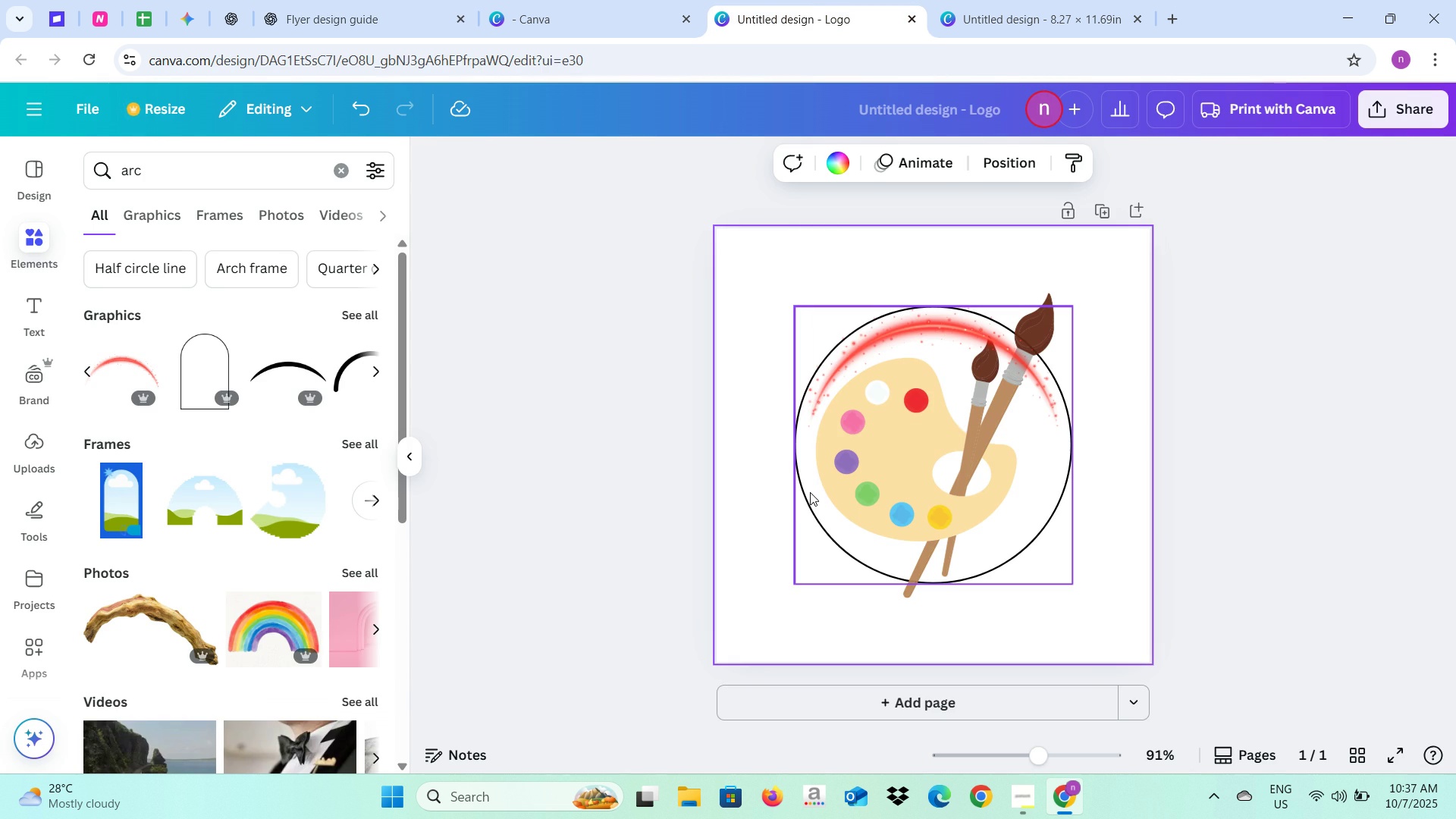 
left_click([810, 492])
 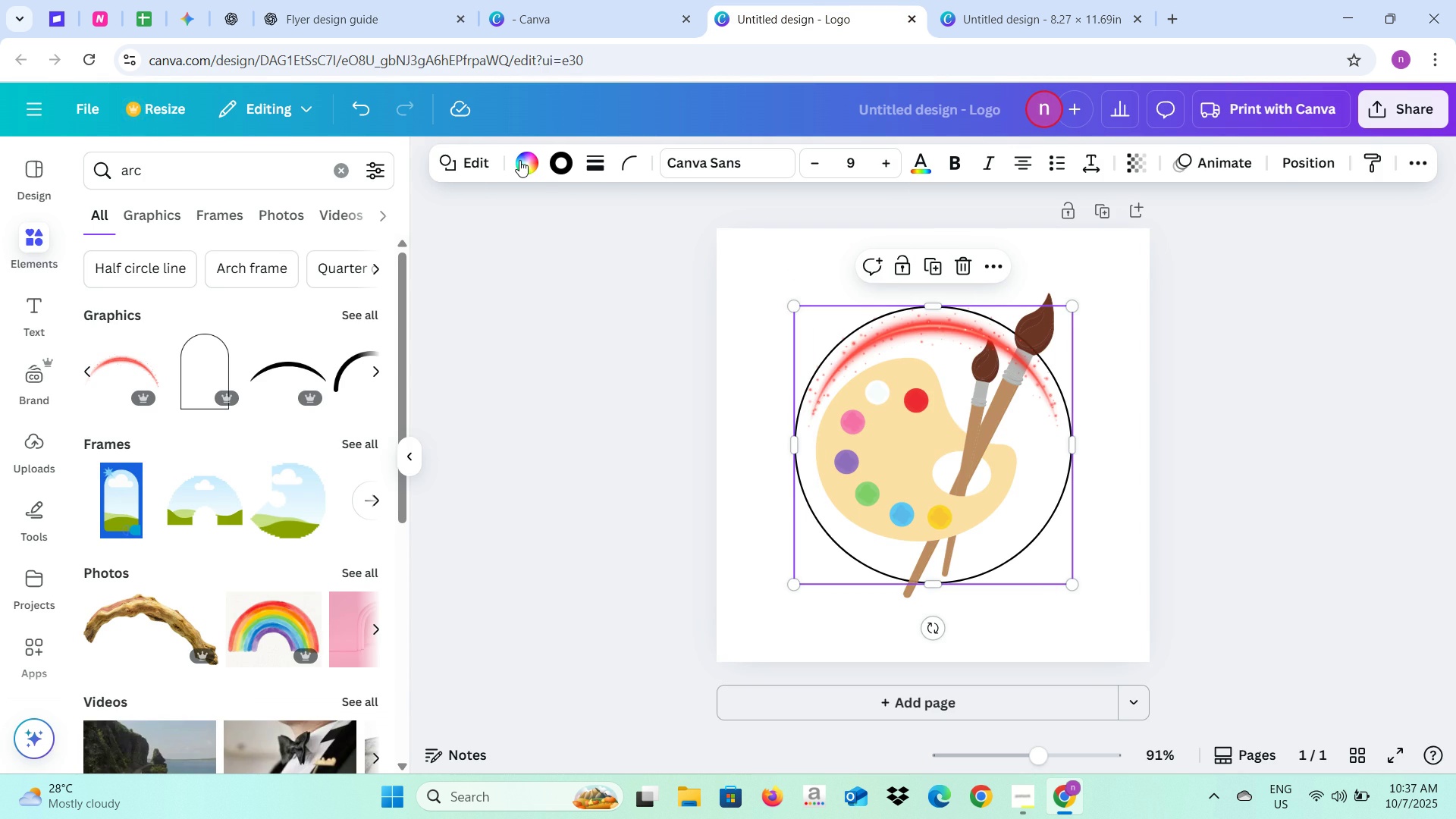 
left_click([519, 160])
 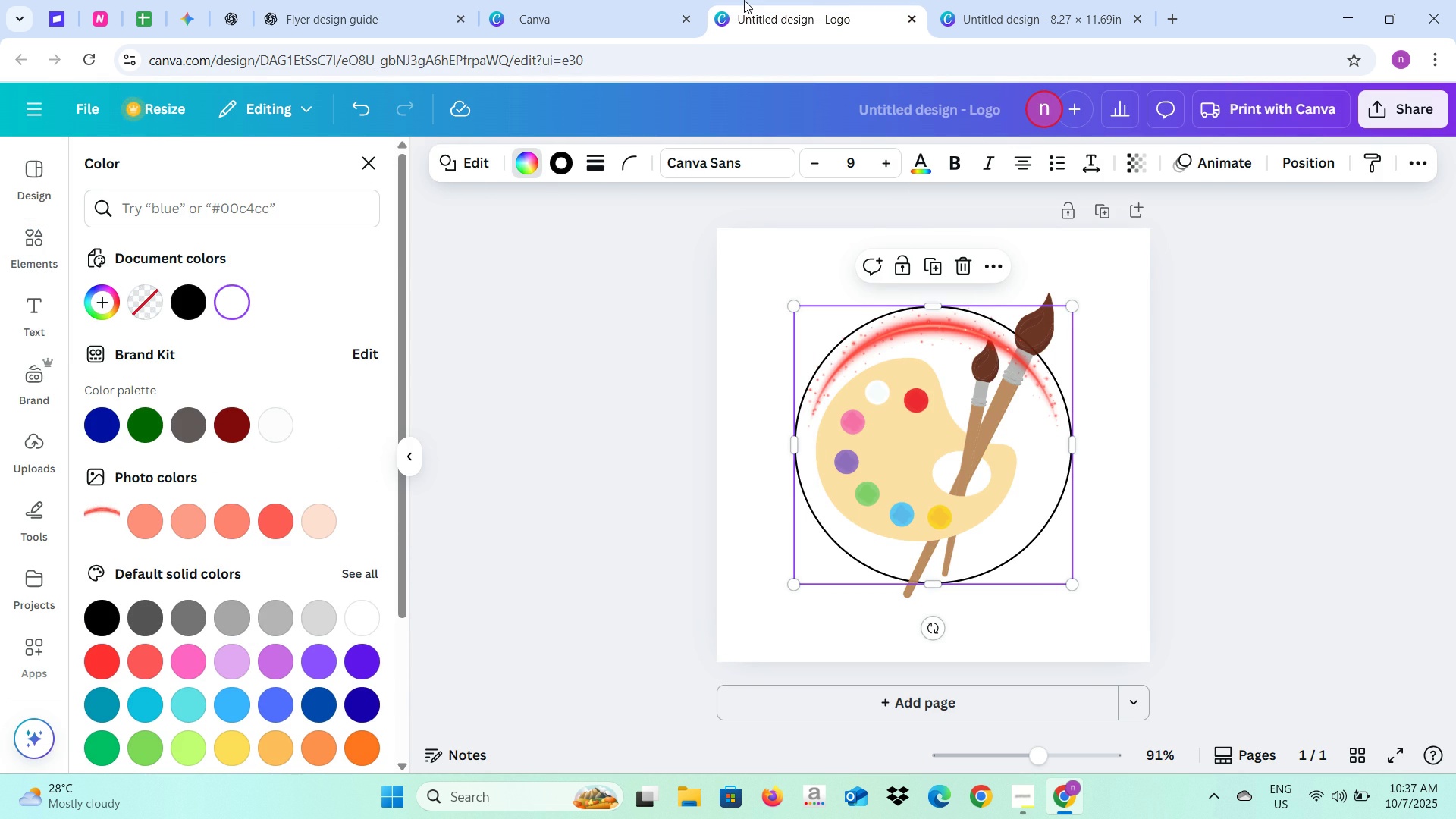 
left_click([326, 0])